 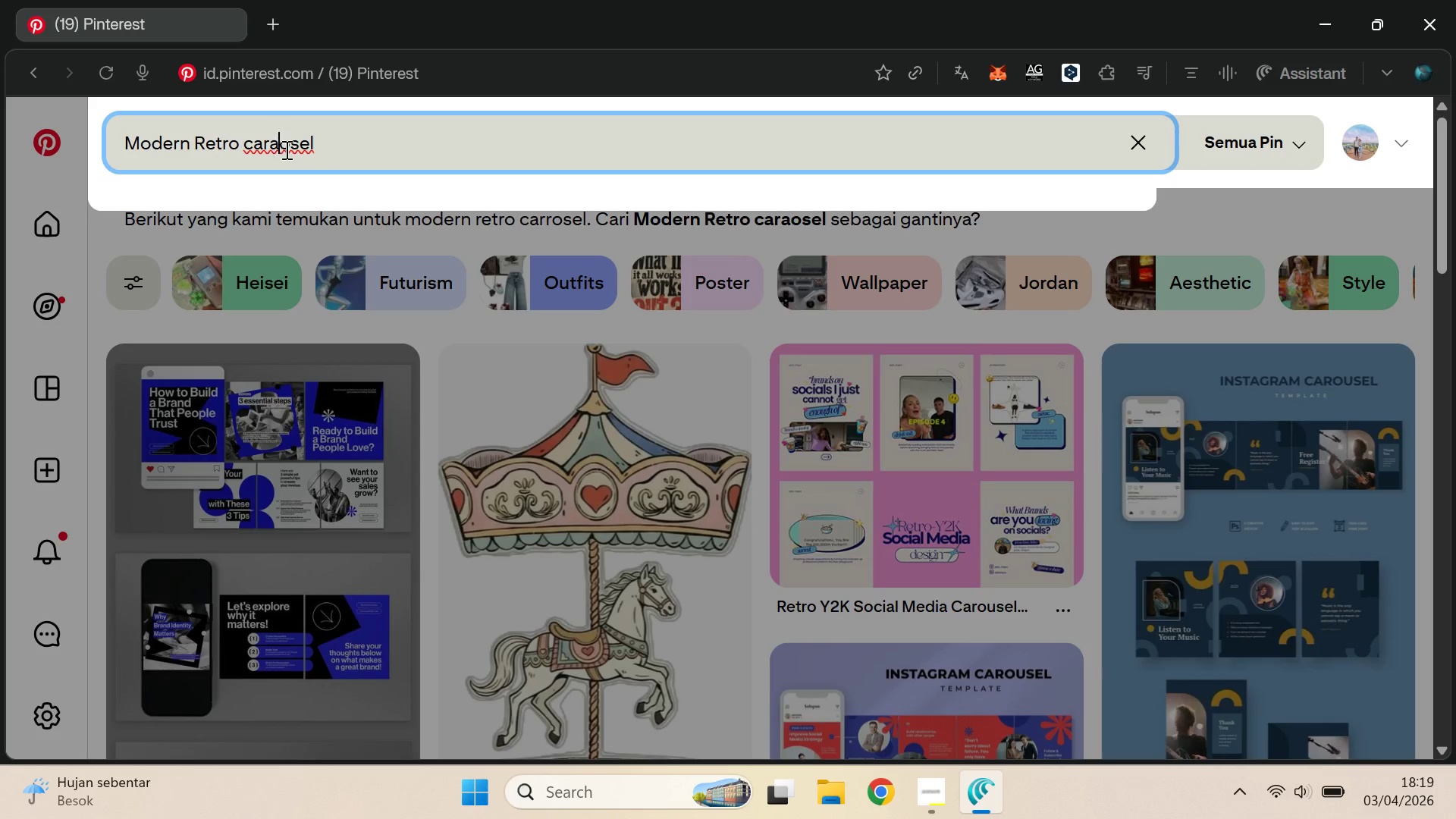 
key(Backspace)
 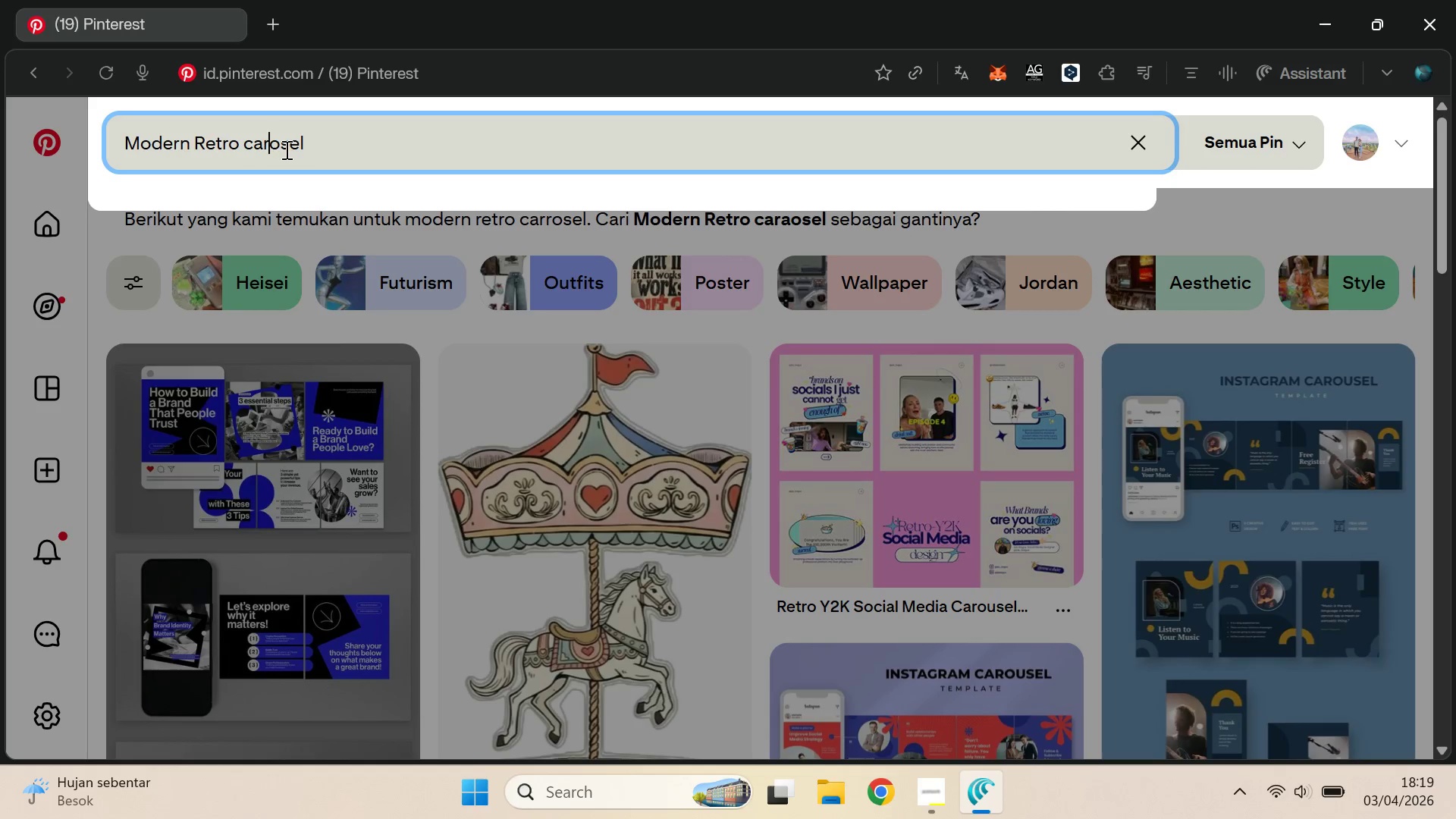 
key(ArrowRight)
 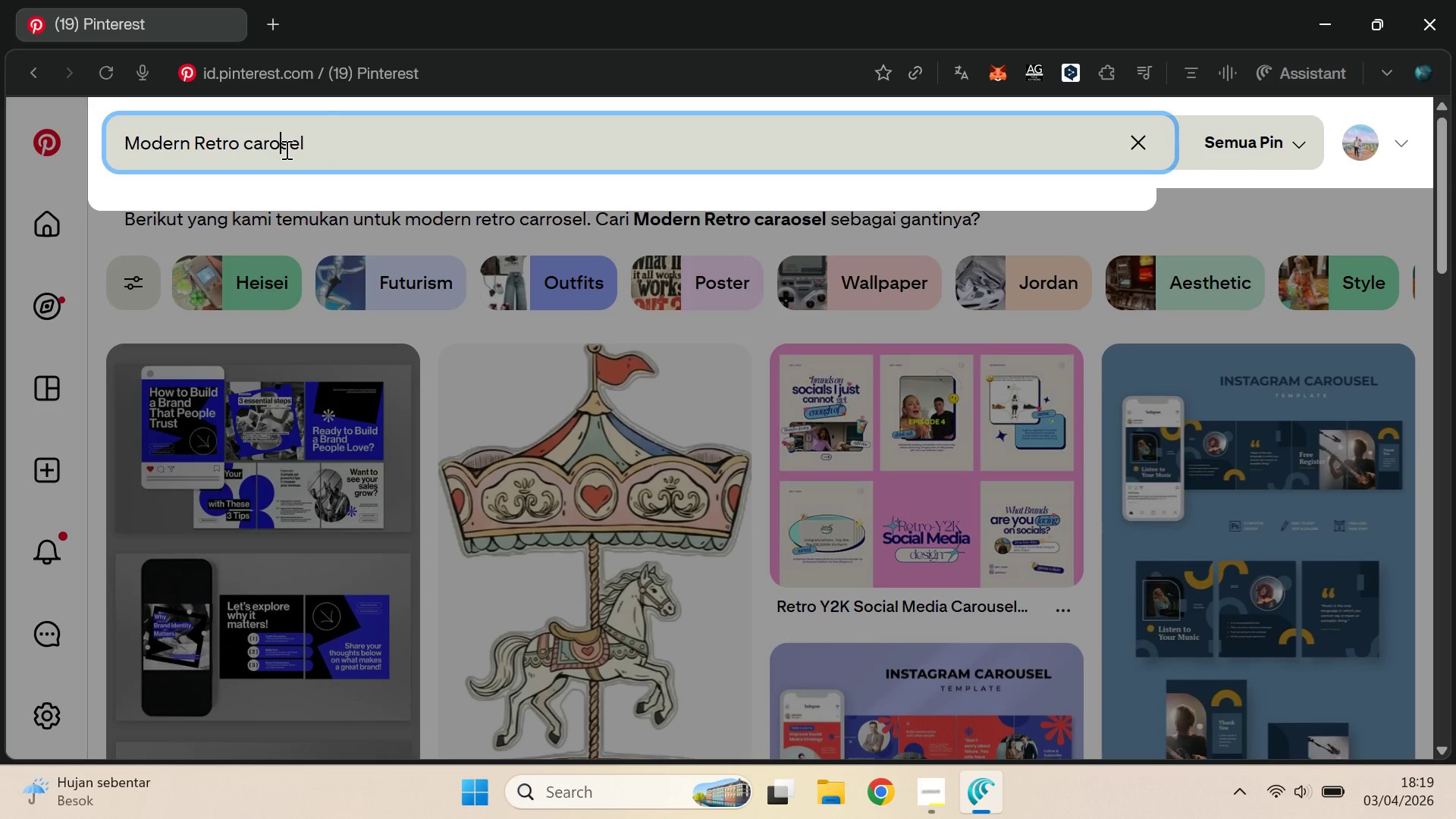 
key(U)
 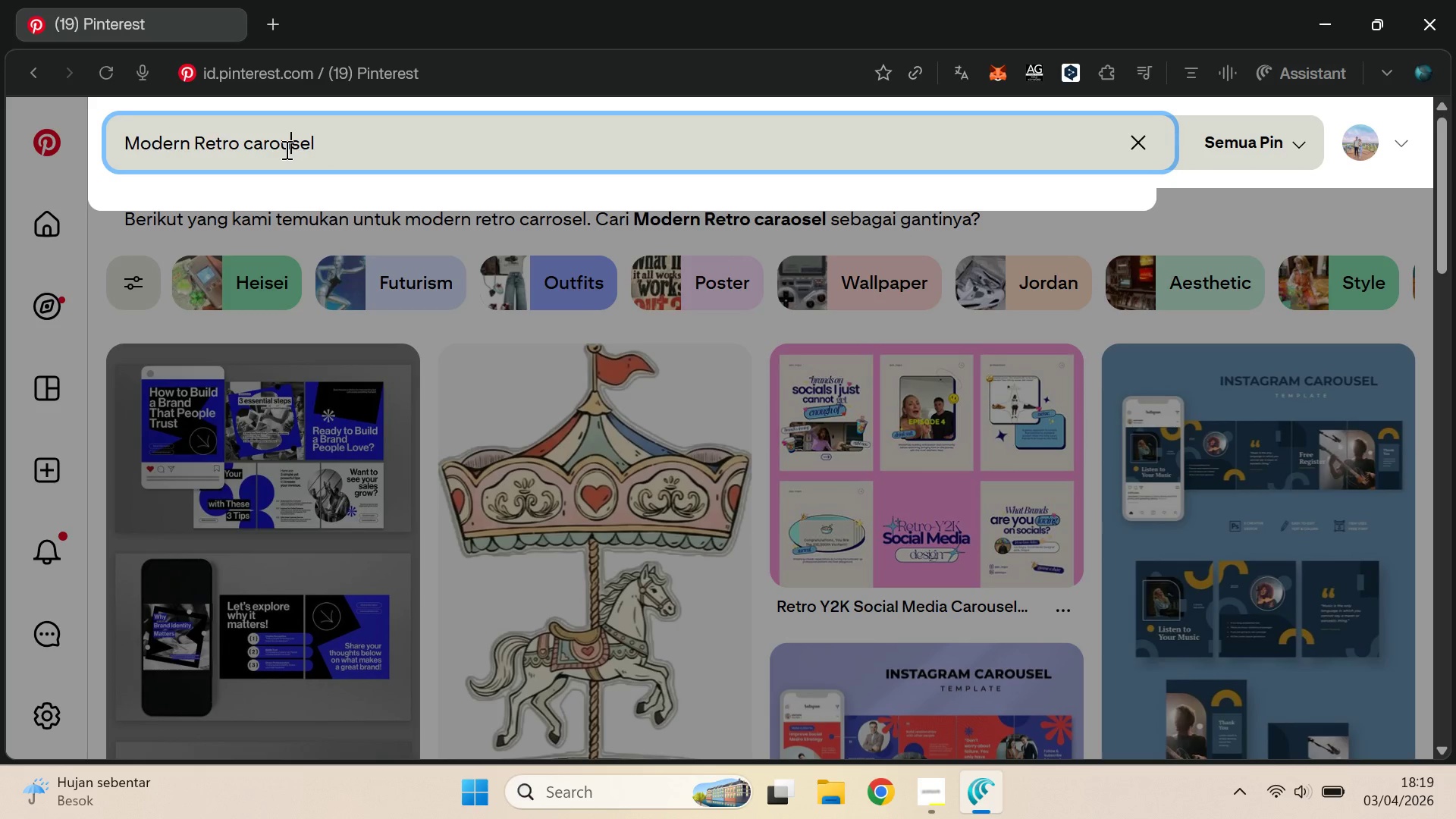 
key(Enter)
 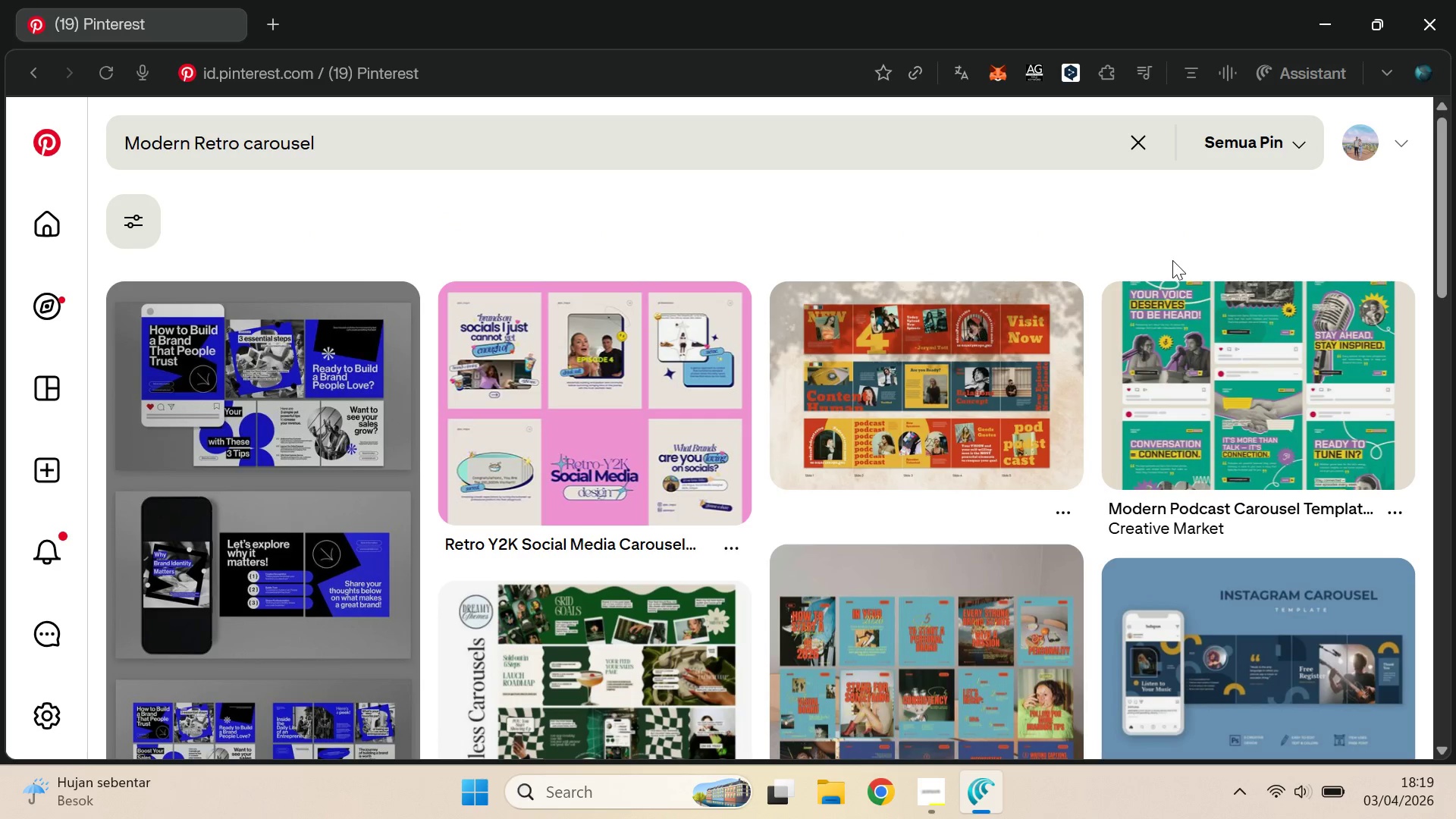 
left_click_drag(start_coordinate=[1455, 203], to_coordinate=[1452, 256])
 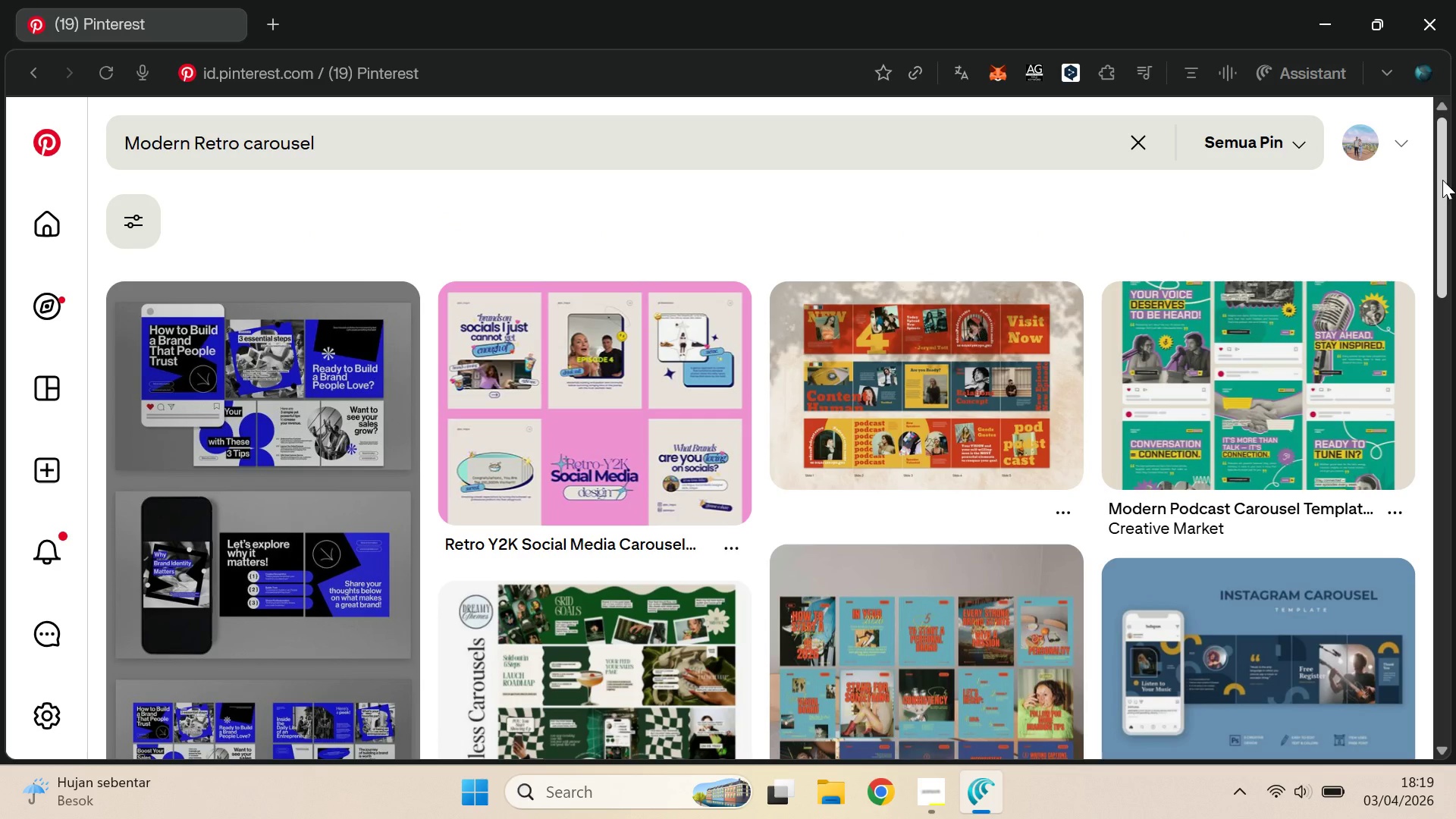 
left_click_drag(start_coordinate=[1442, 180], to_coordinate=[1455, 369])
 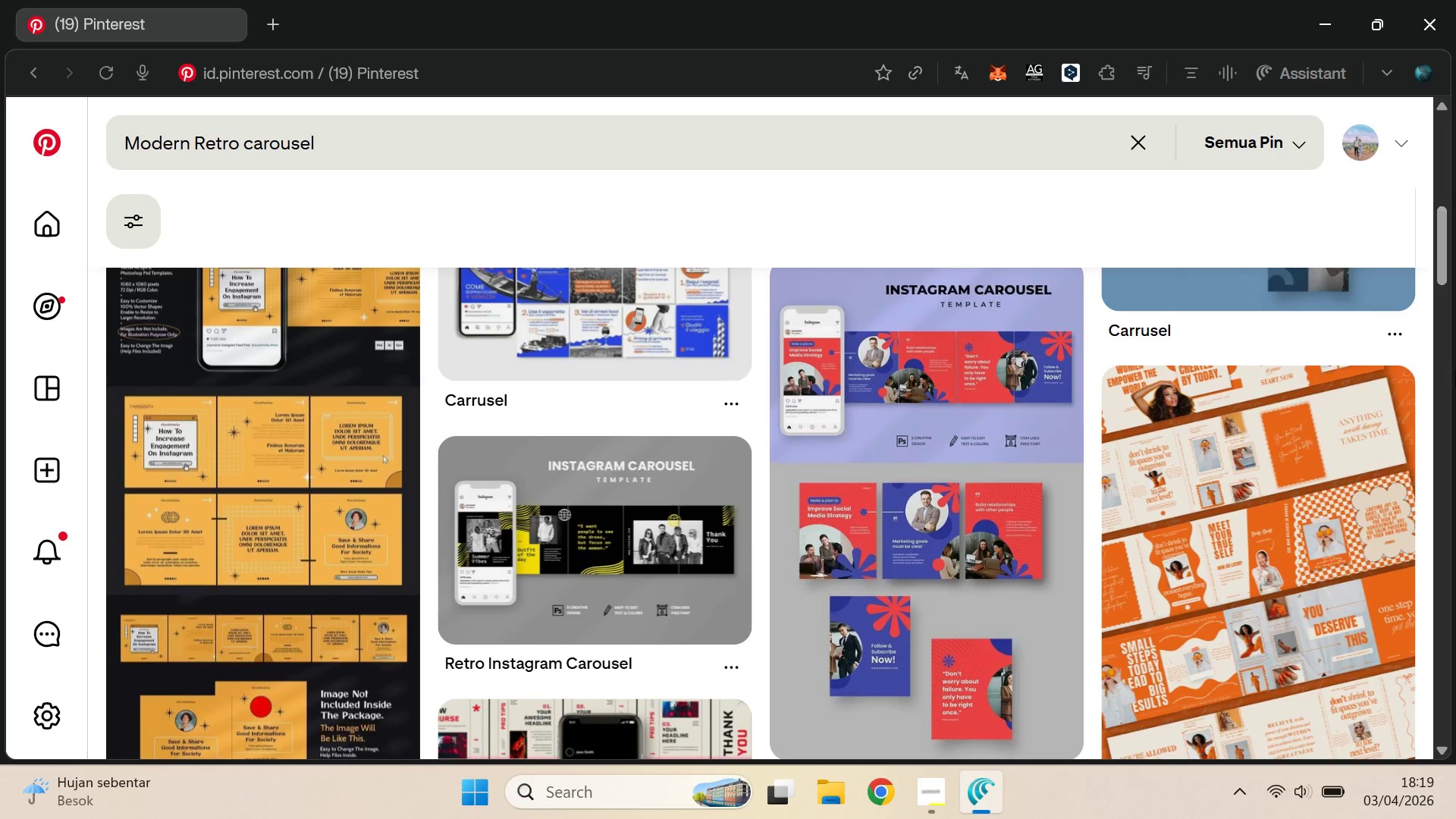 
key(Alt+AltLeft)